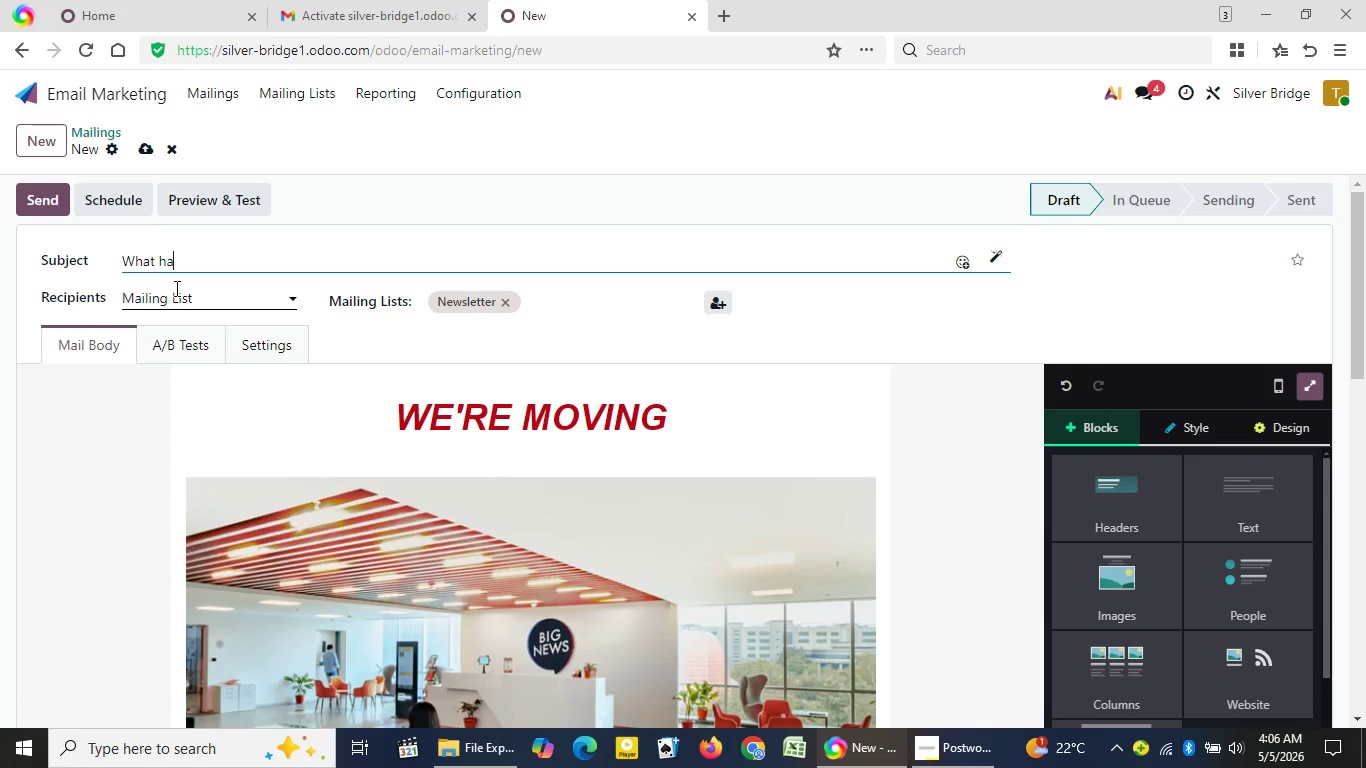 
wait(18.67)
 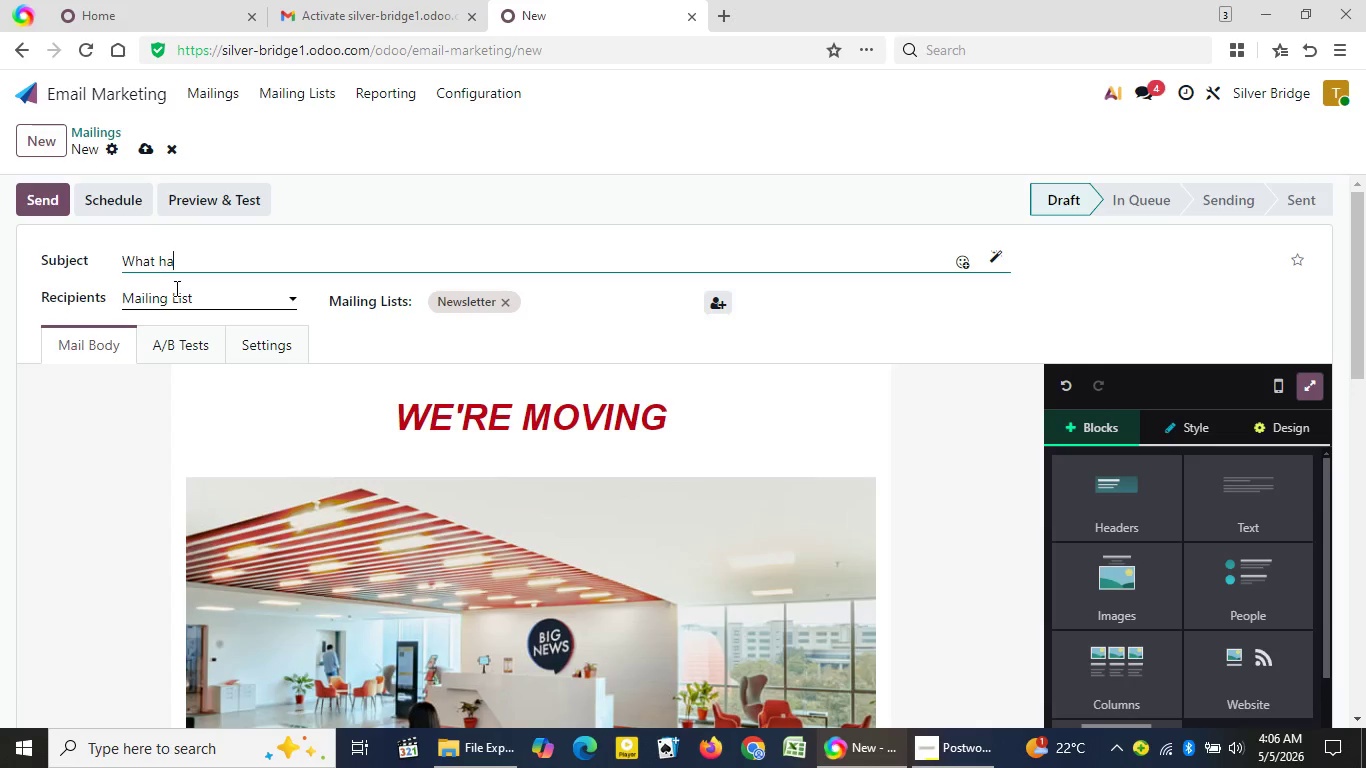 
type(ppens to everythiing)
key(Backspace)
key(Backspace)
key(Backspace)
key(Backspace)
 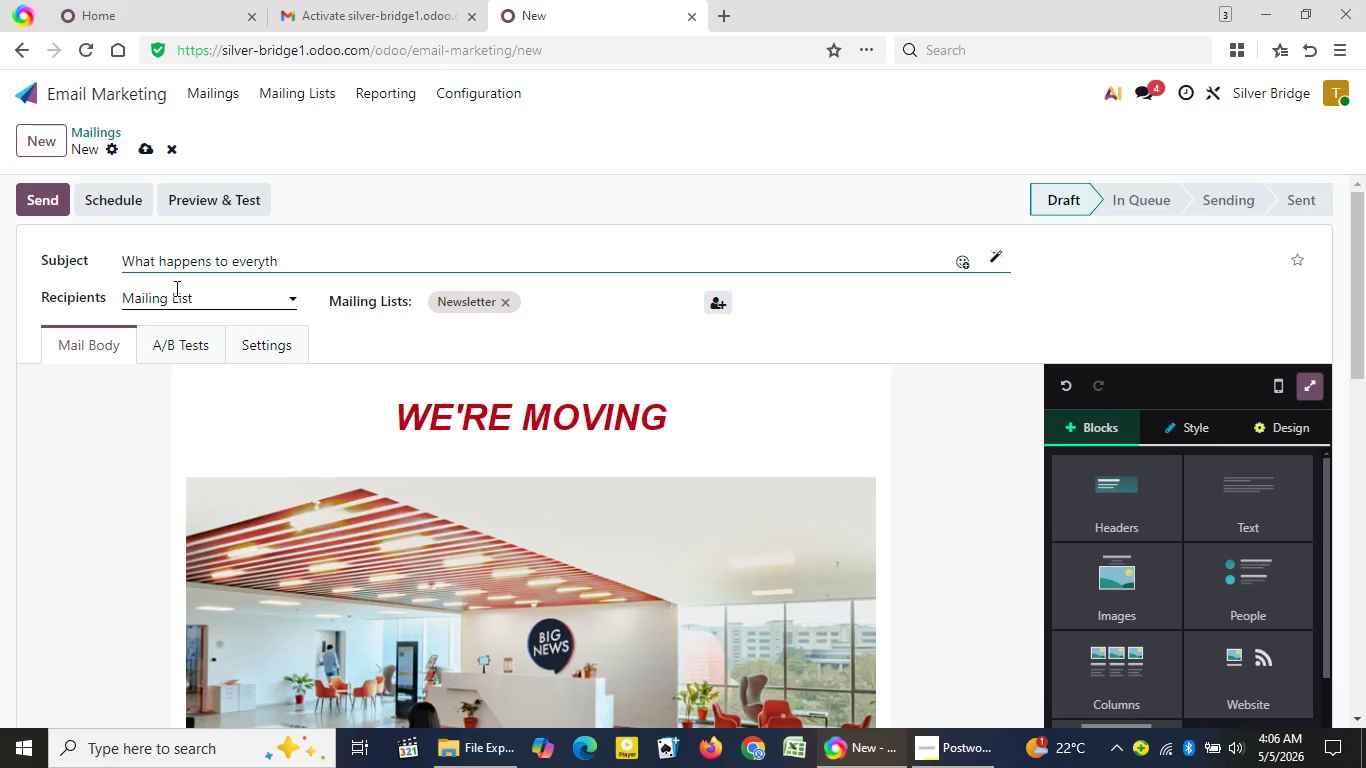 
wait(7.86)
 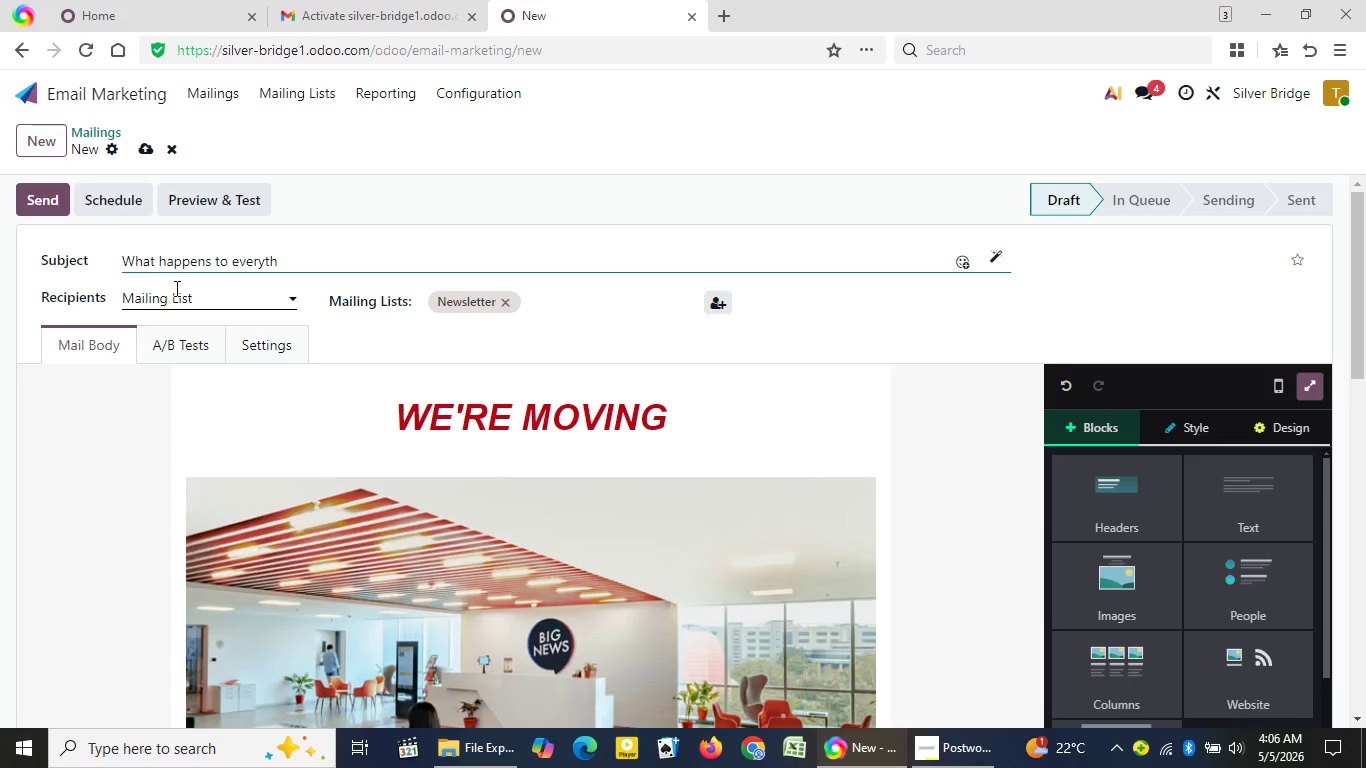 
type(ing)